 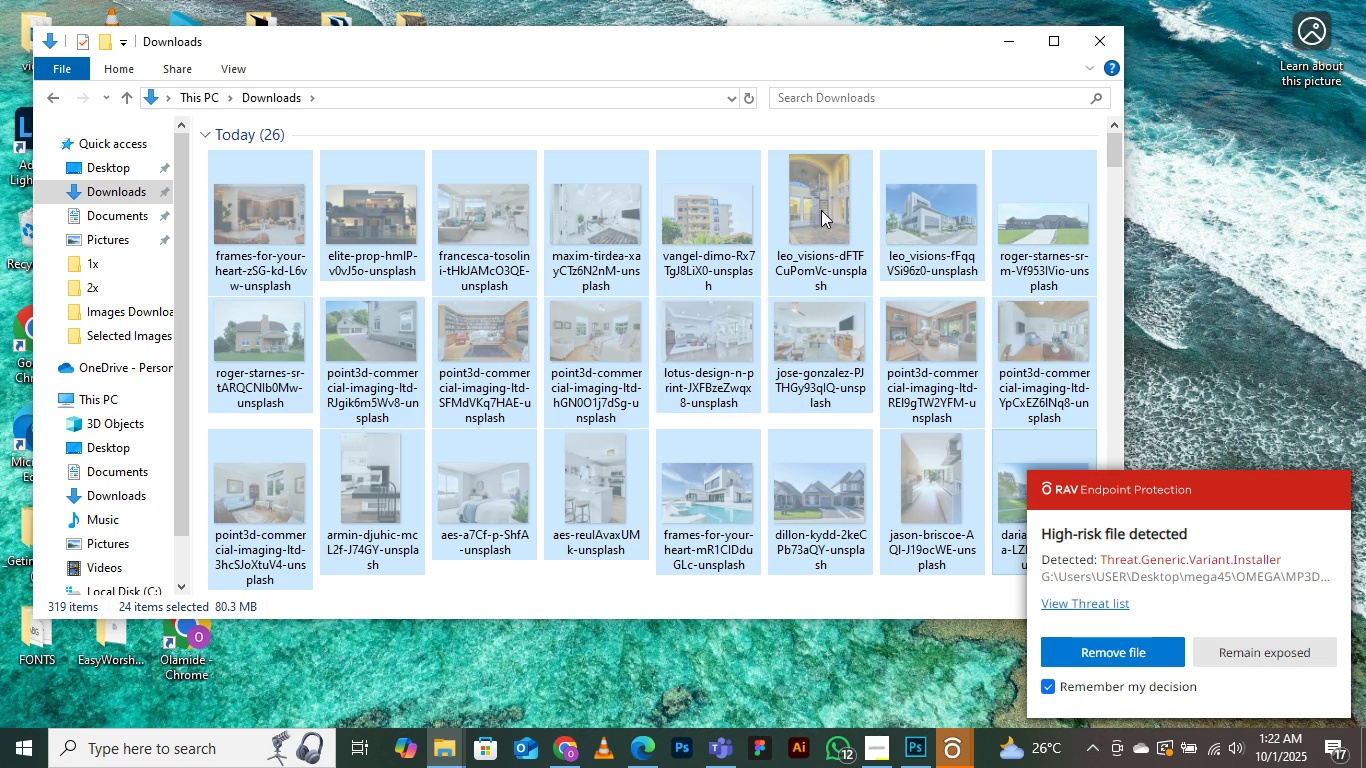 
left_click([1024, 41])
 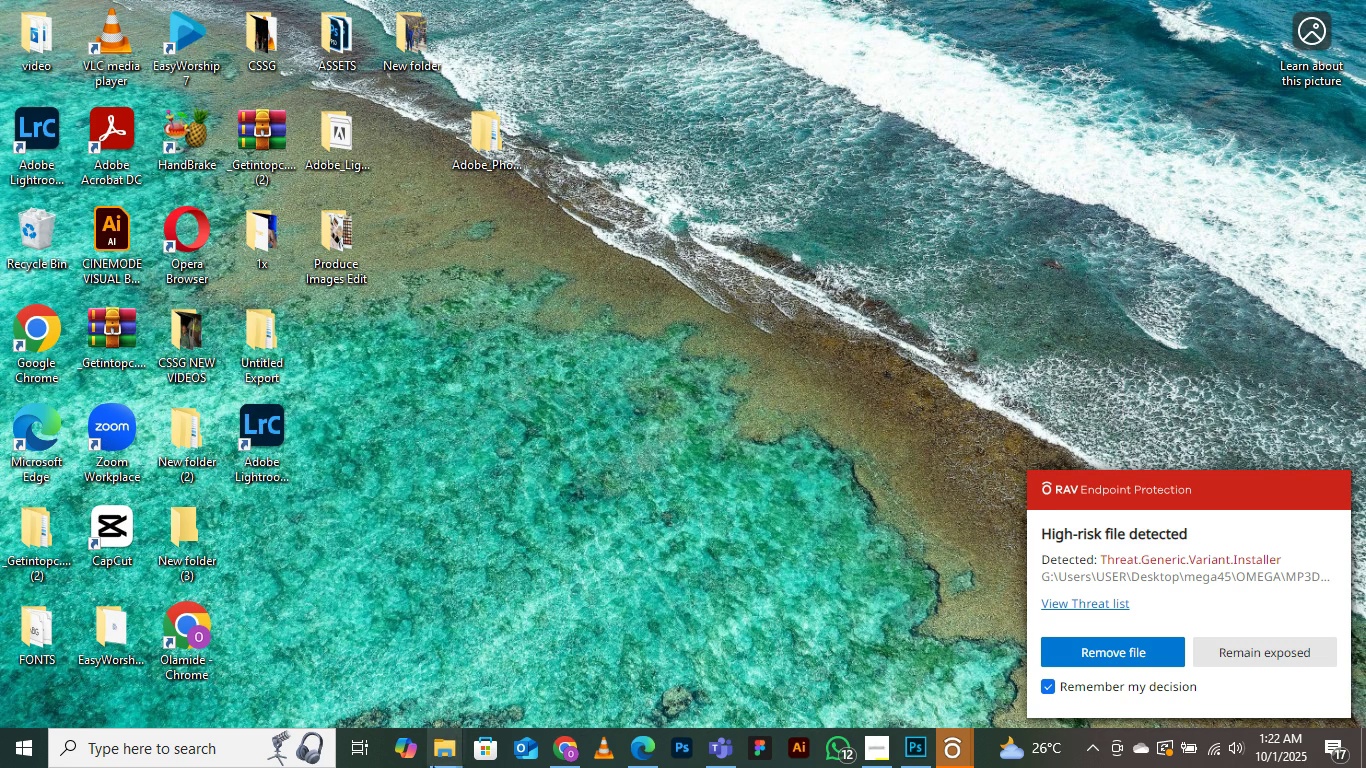 
left_click([435, 767])
 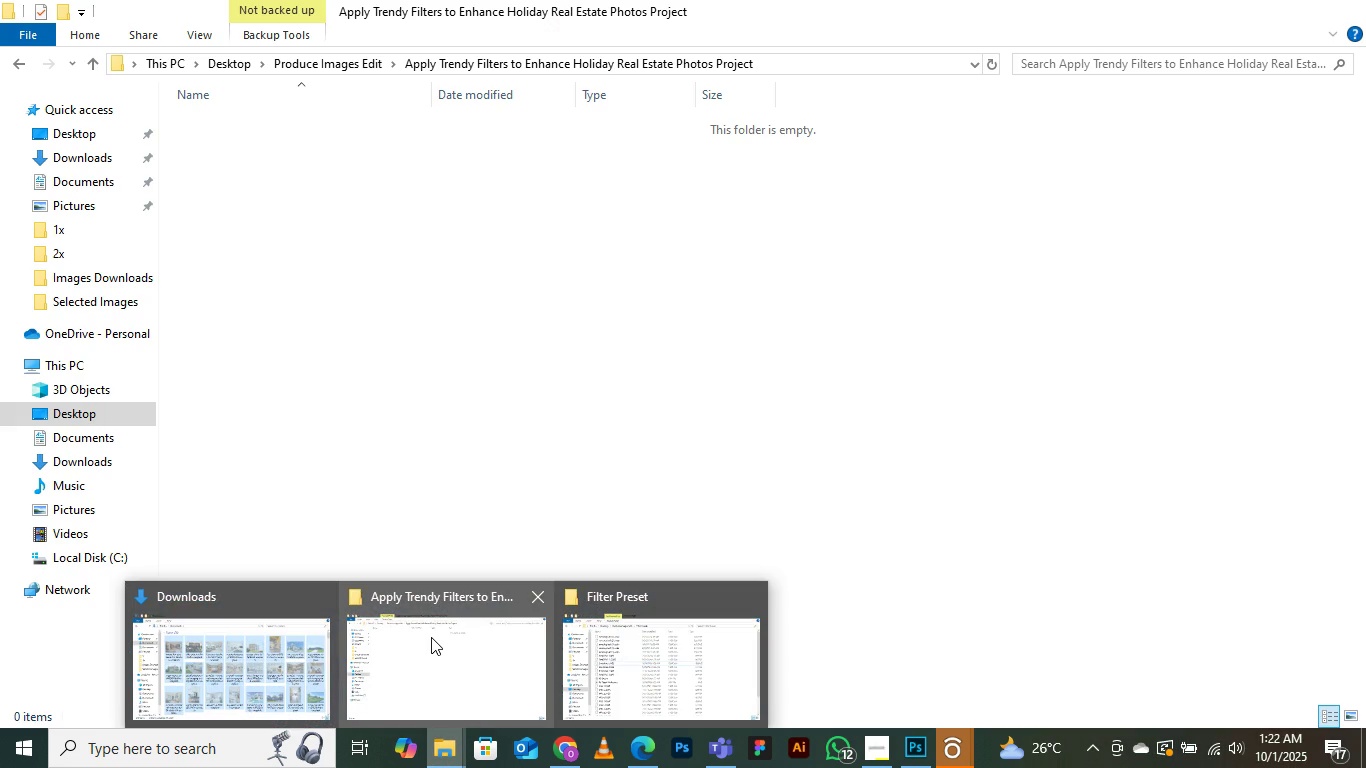 
left_click([431, 637])
 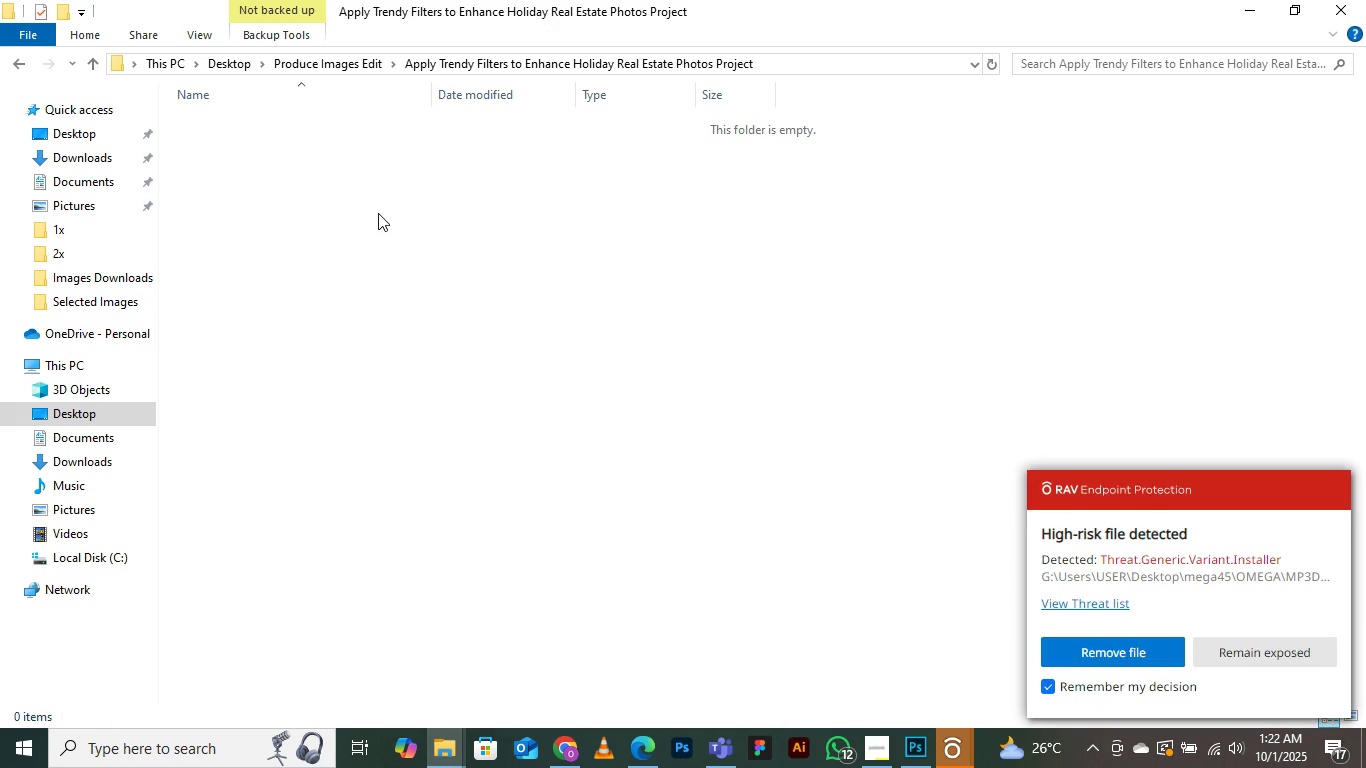 
right_click([378, 213])
 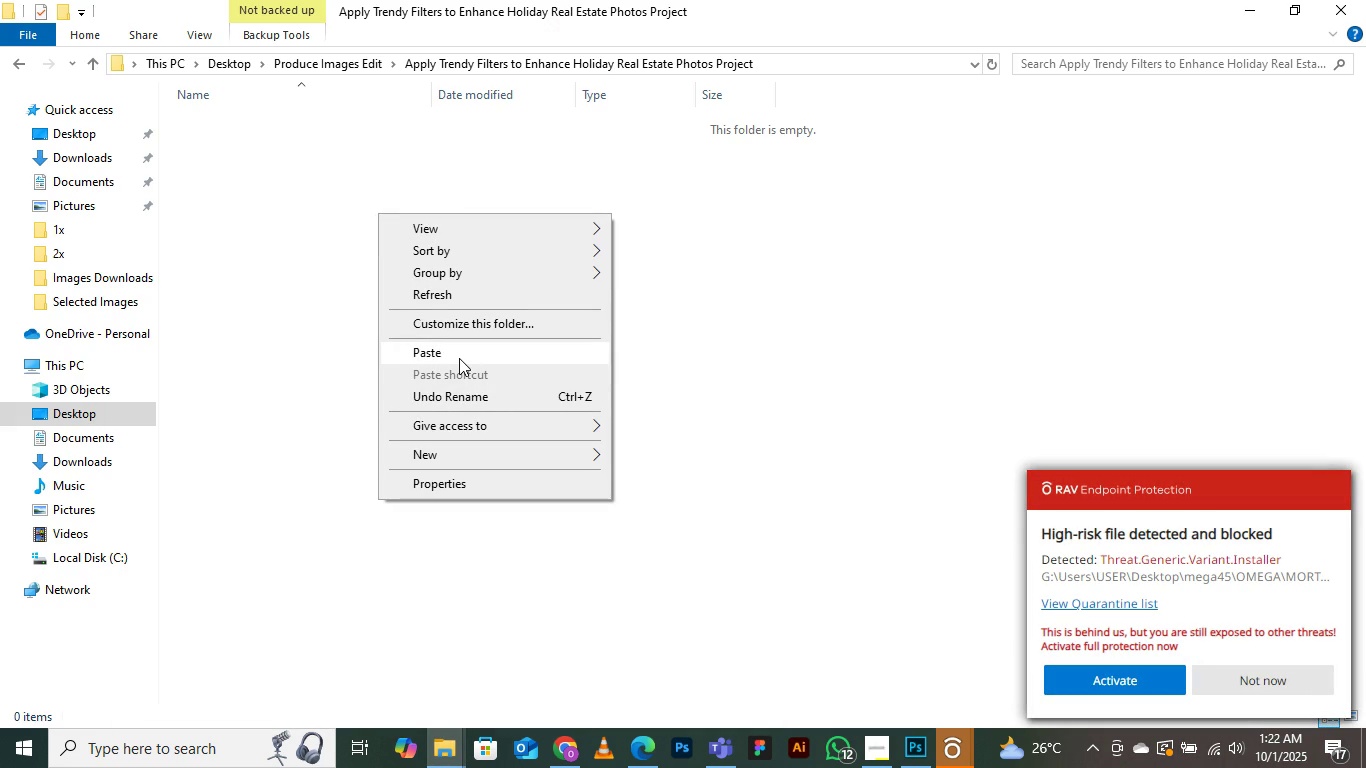 
left_click([459, 358])
 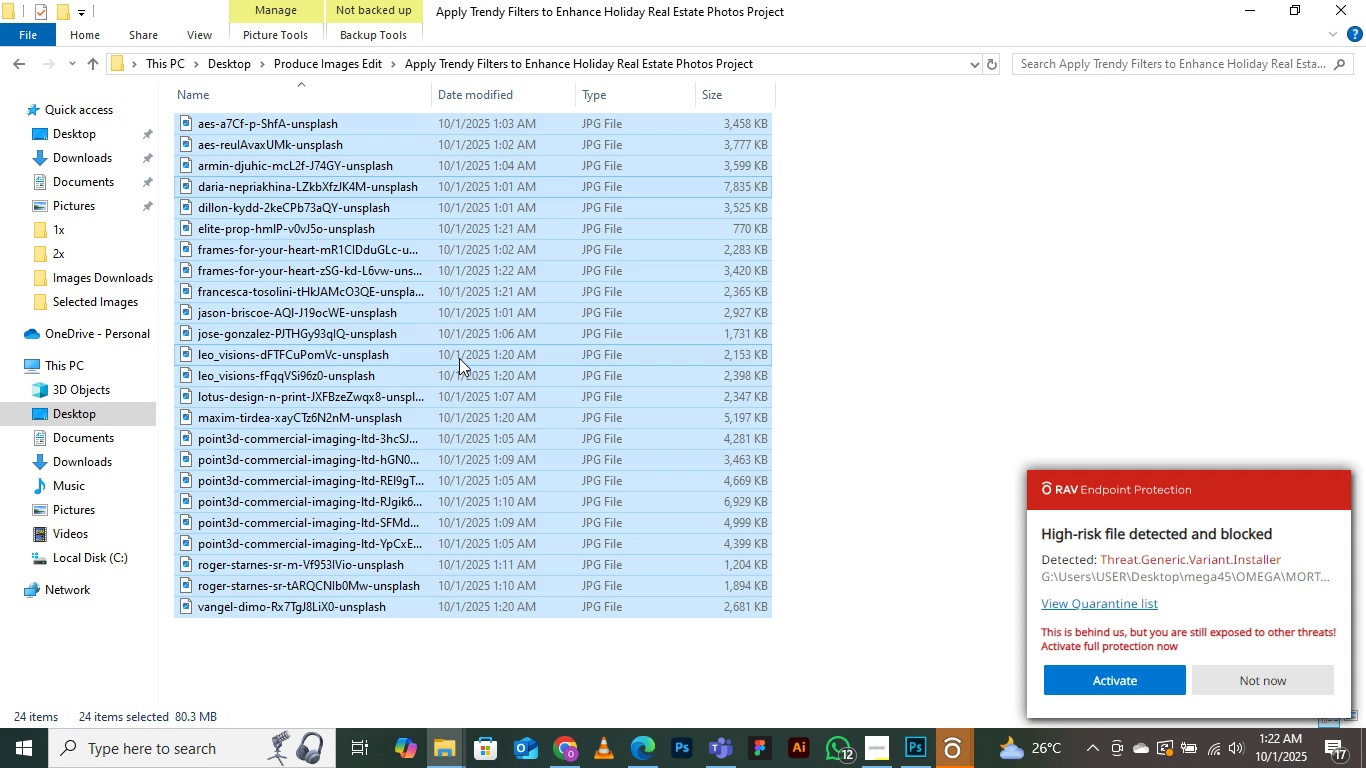 
left_click([858, 147])
 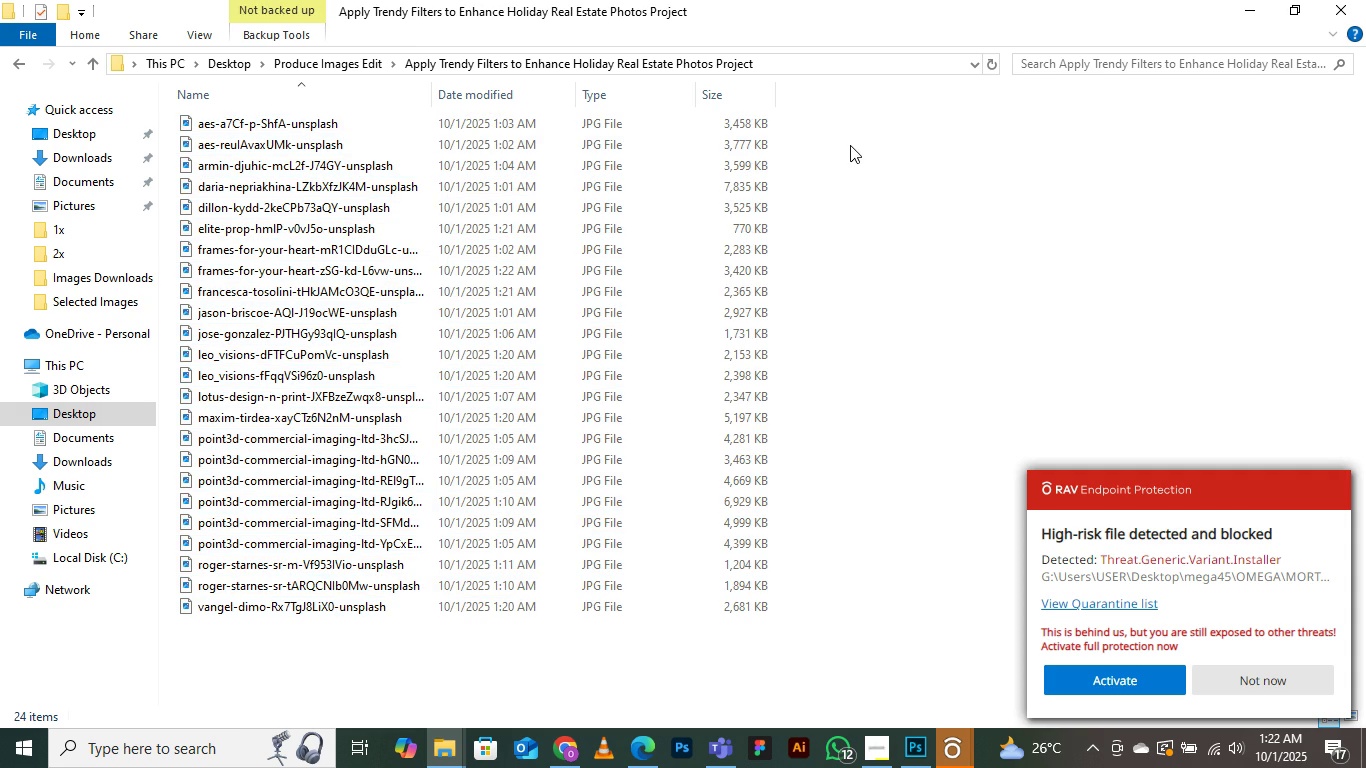 
right_click([846, 145])
 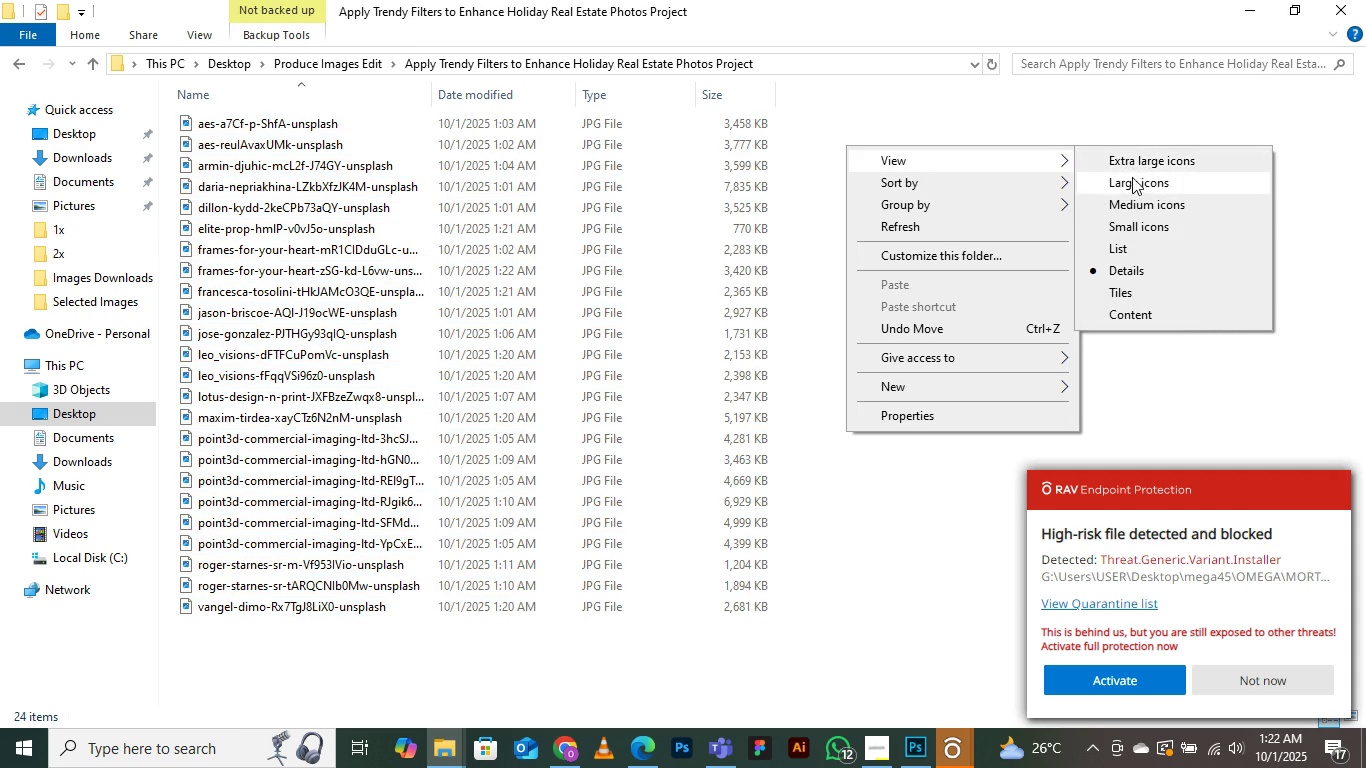 
left_click([1132, 182])
 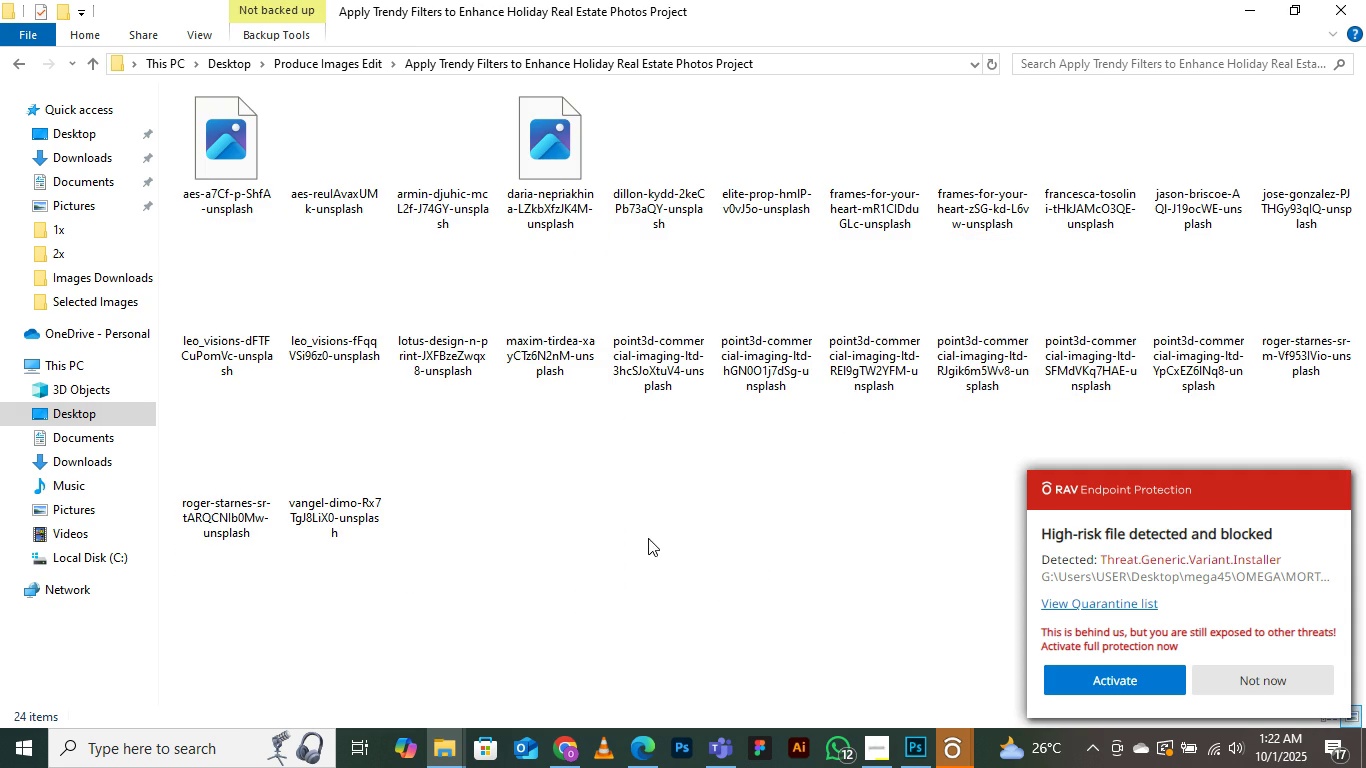 
right_click([648, 538])
 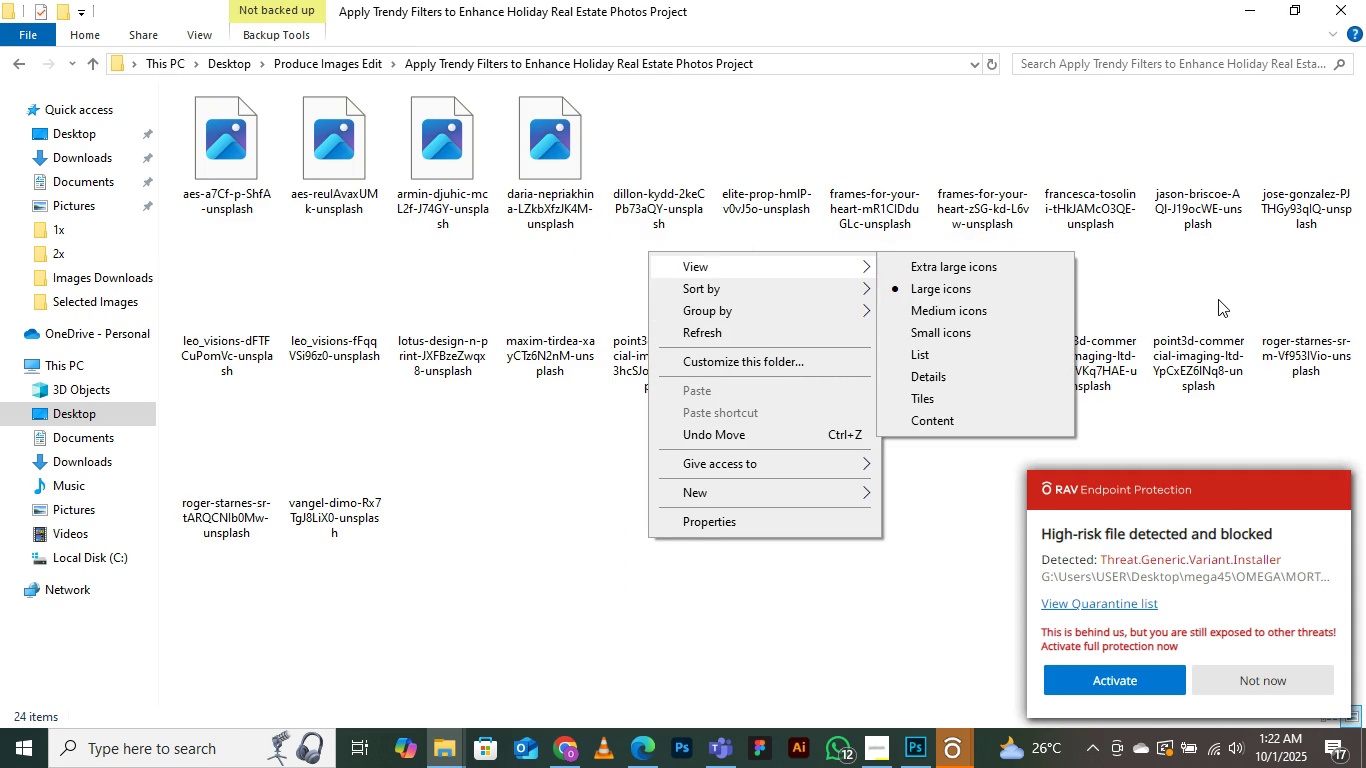 
left_click([722, 266])
 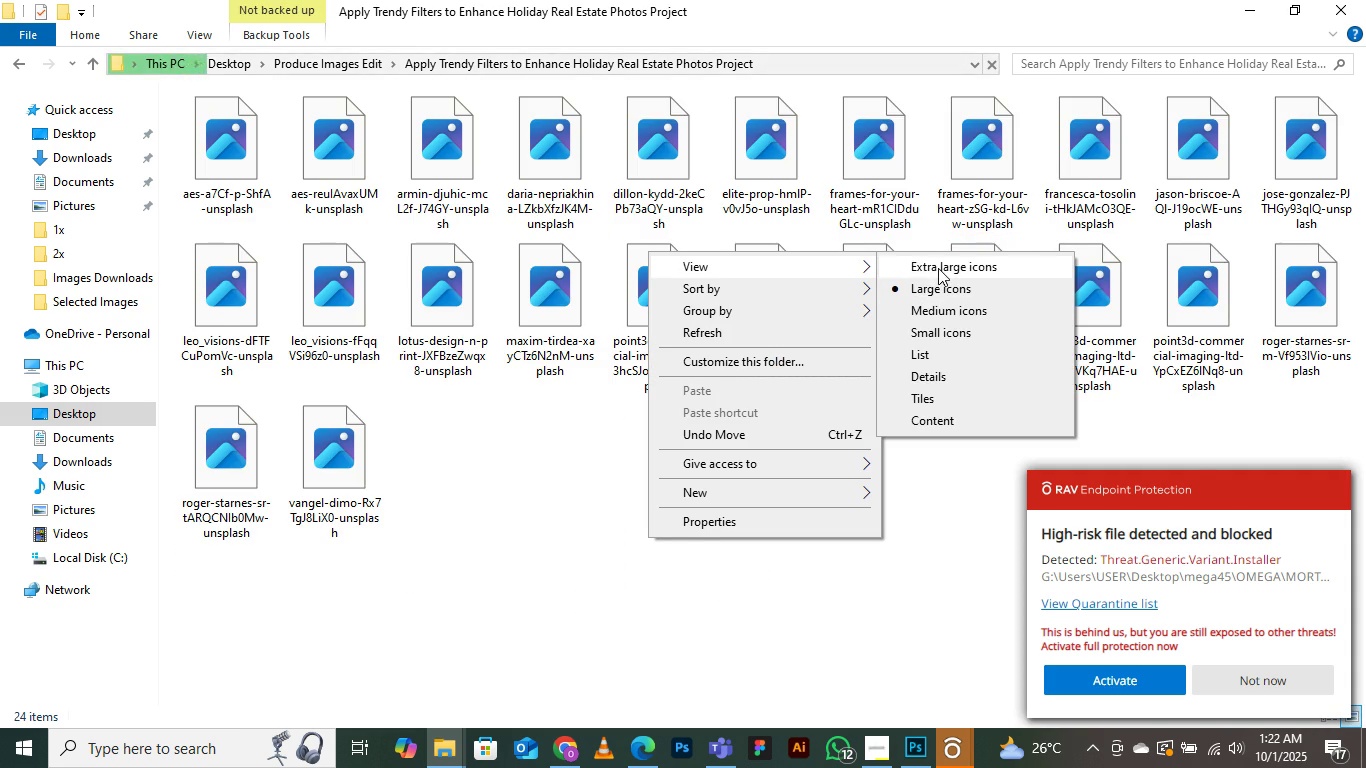 
left_click([938, 268])
 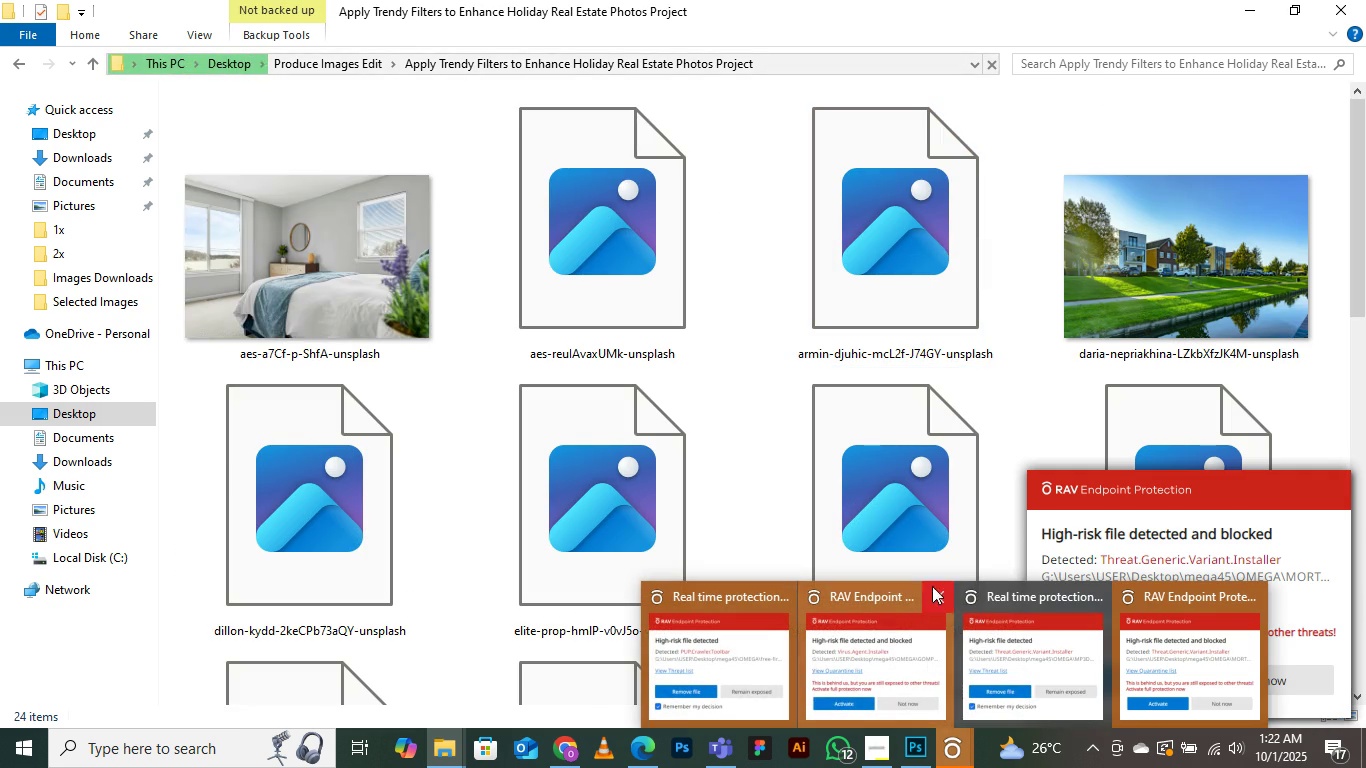 
left_click([937, 597])
 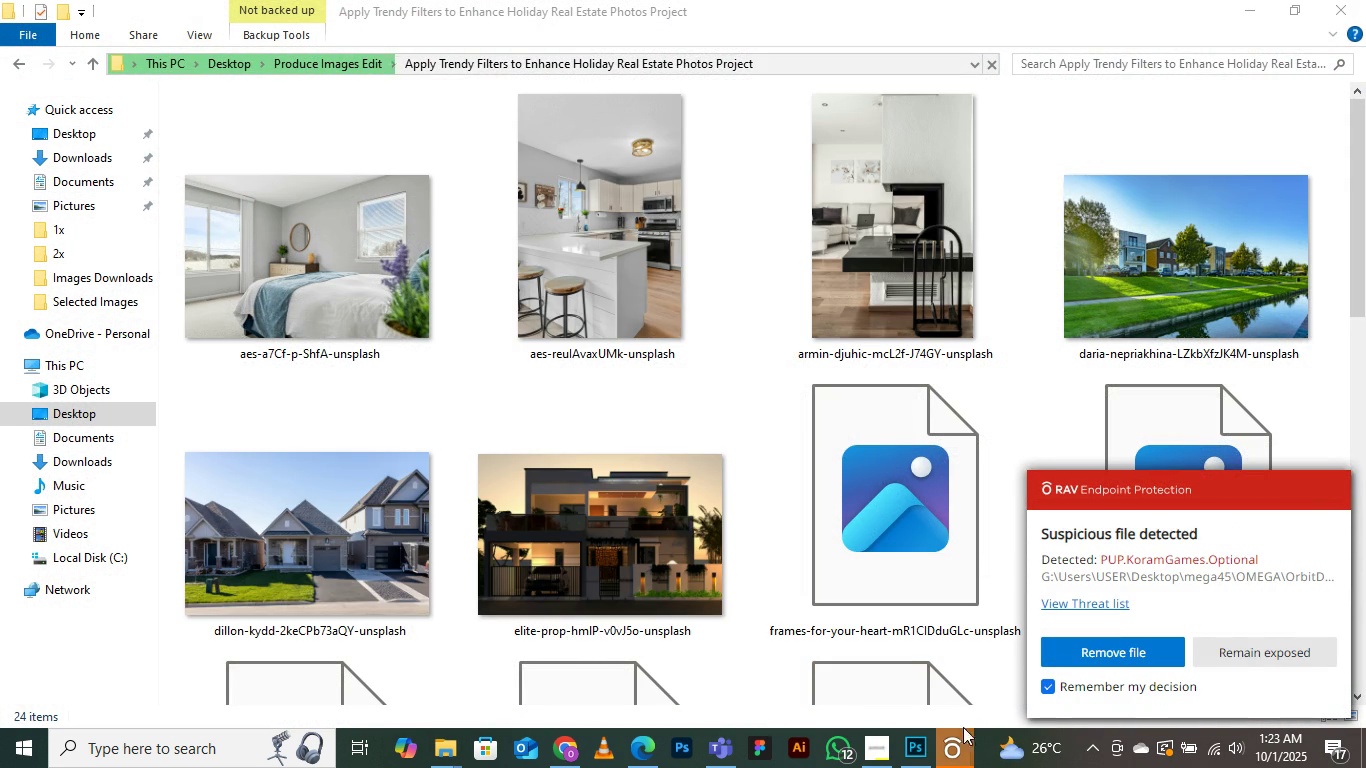 
wait(10.1)
 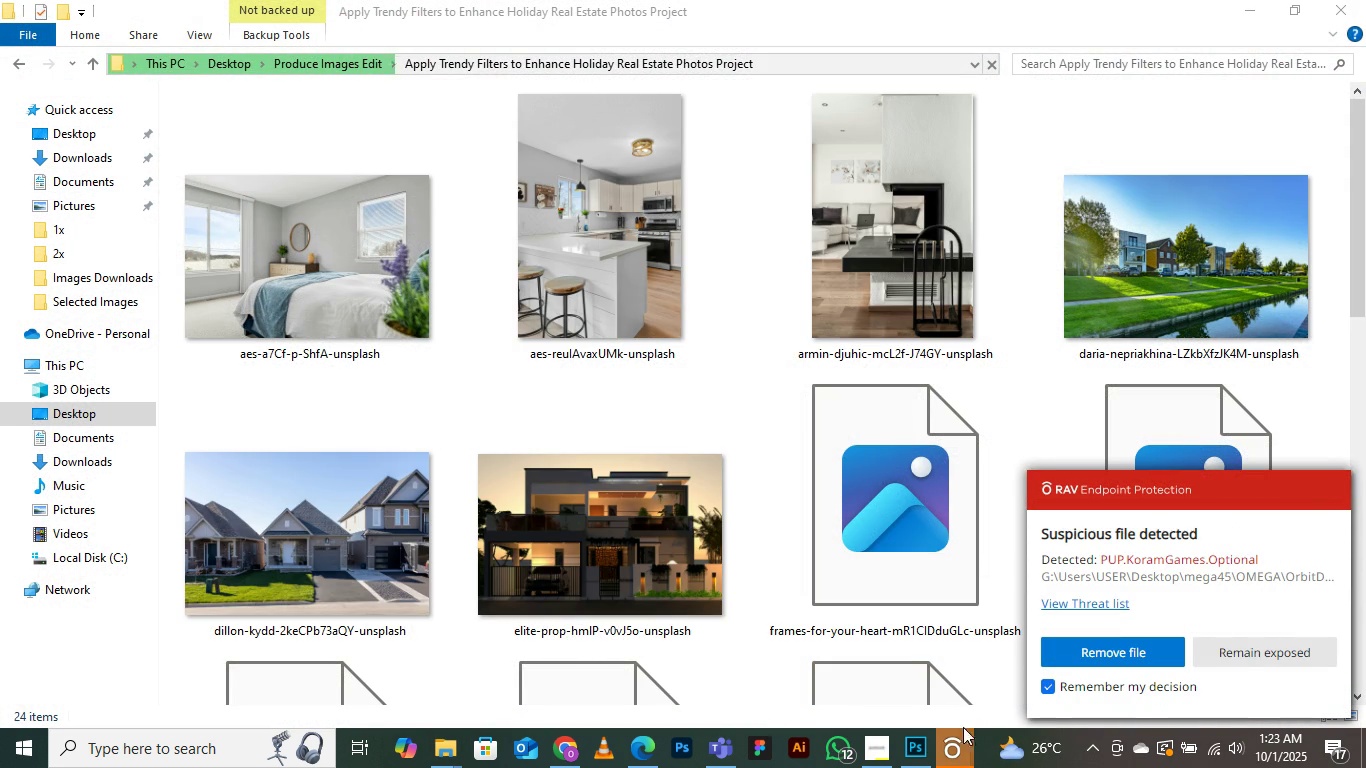 
left_click([1107, 656])
 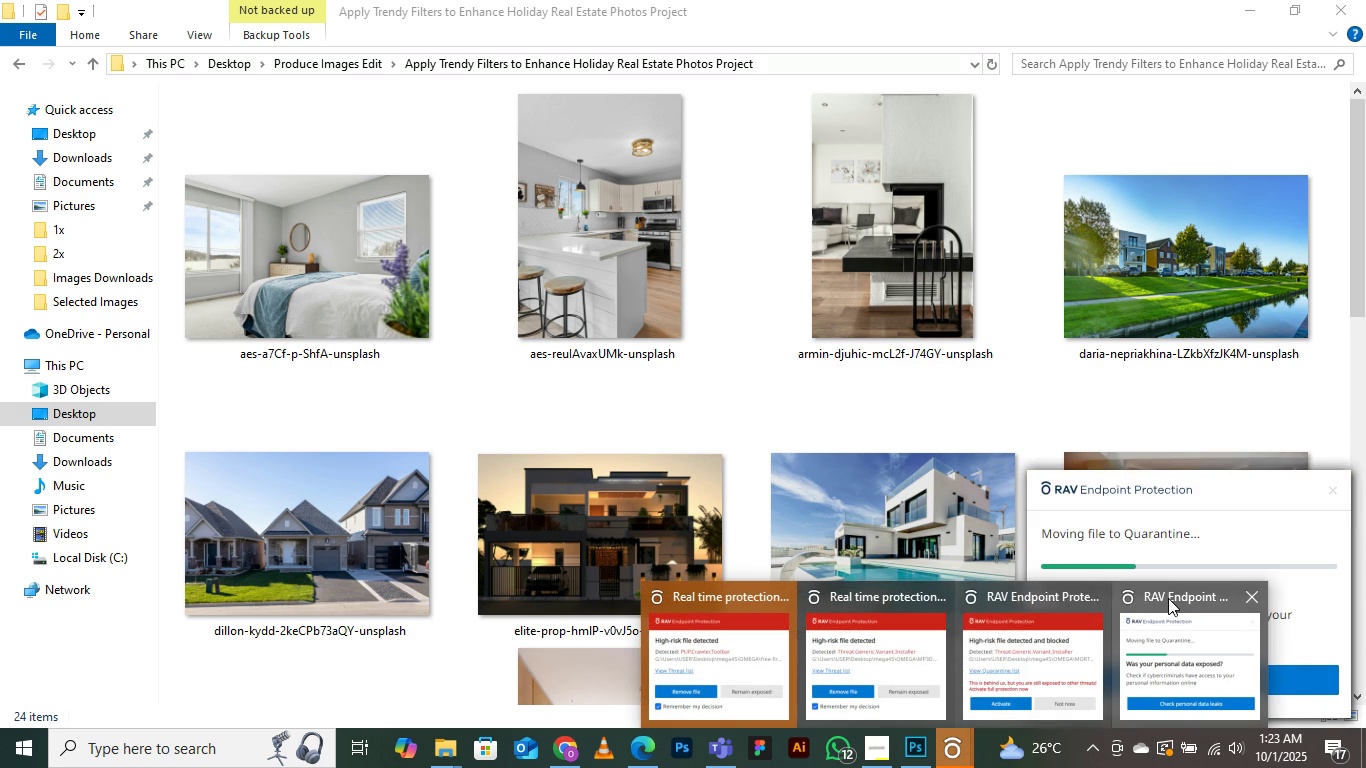 
left_click([1100, 594])
 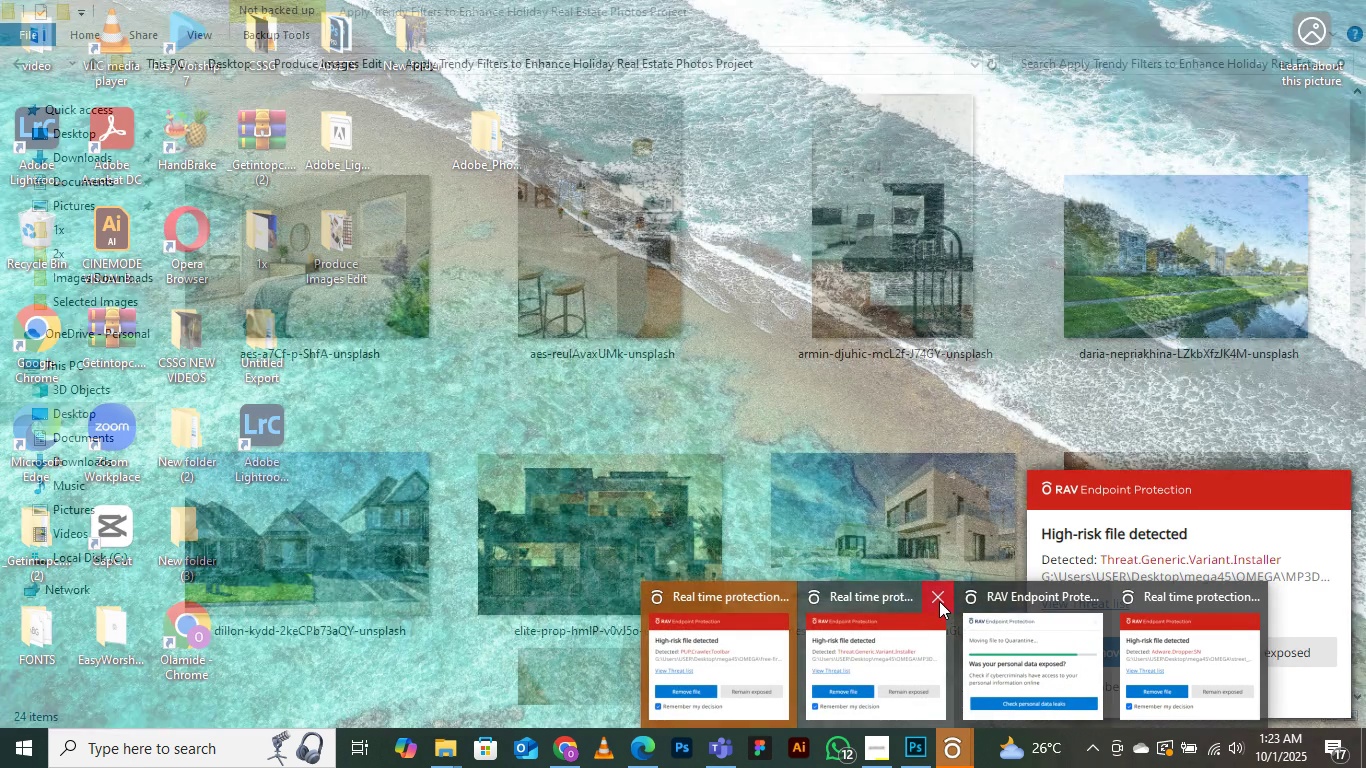 
left_click([866, 599])
 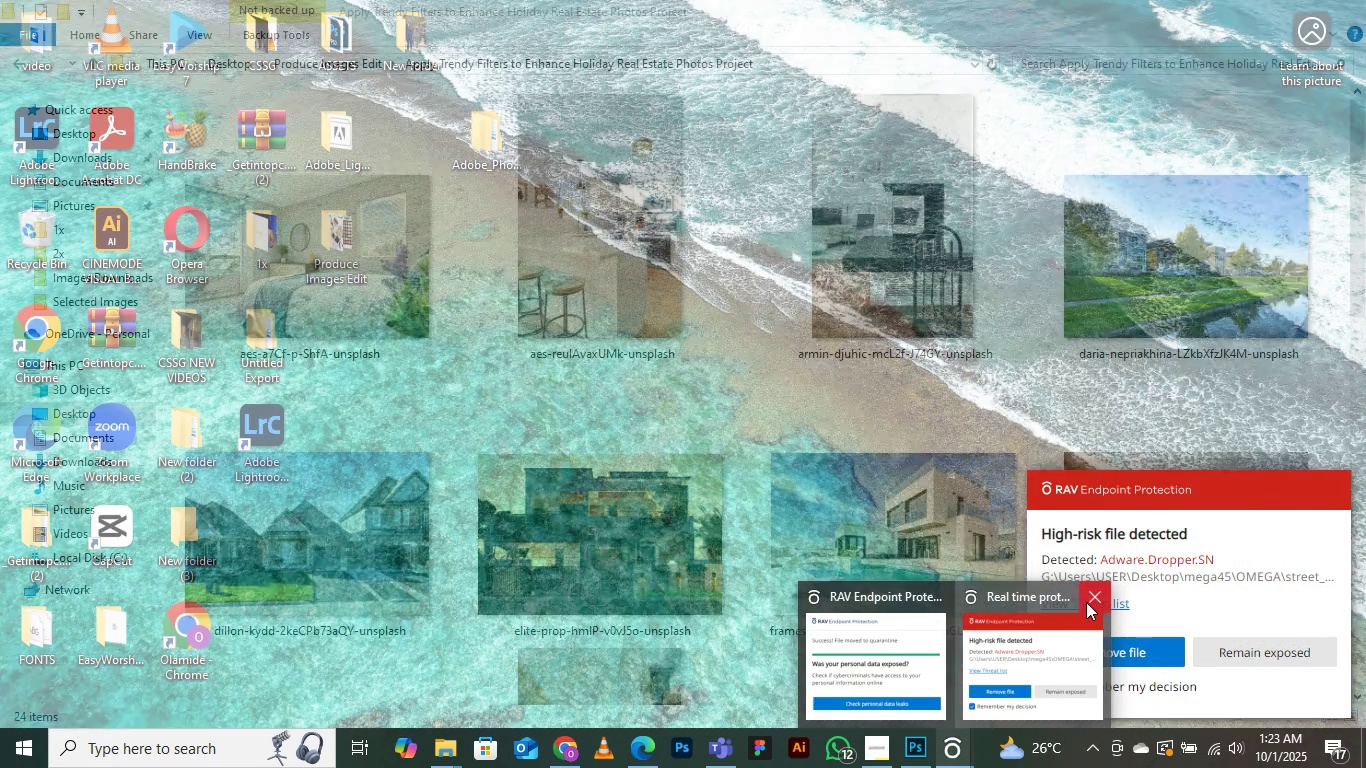 
left_click([1086, 602])
 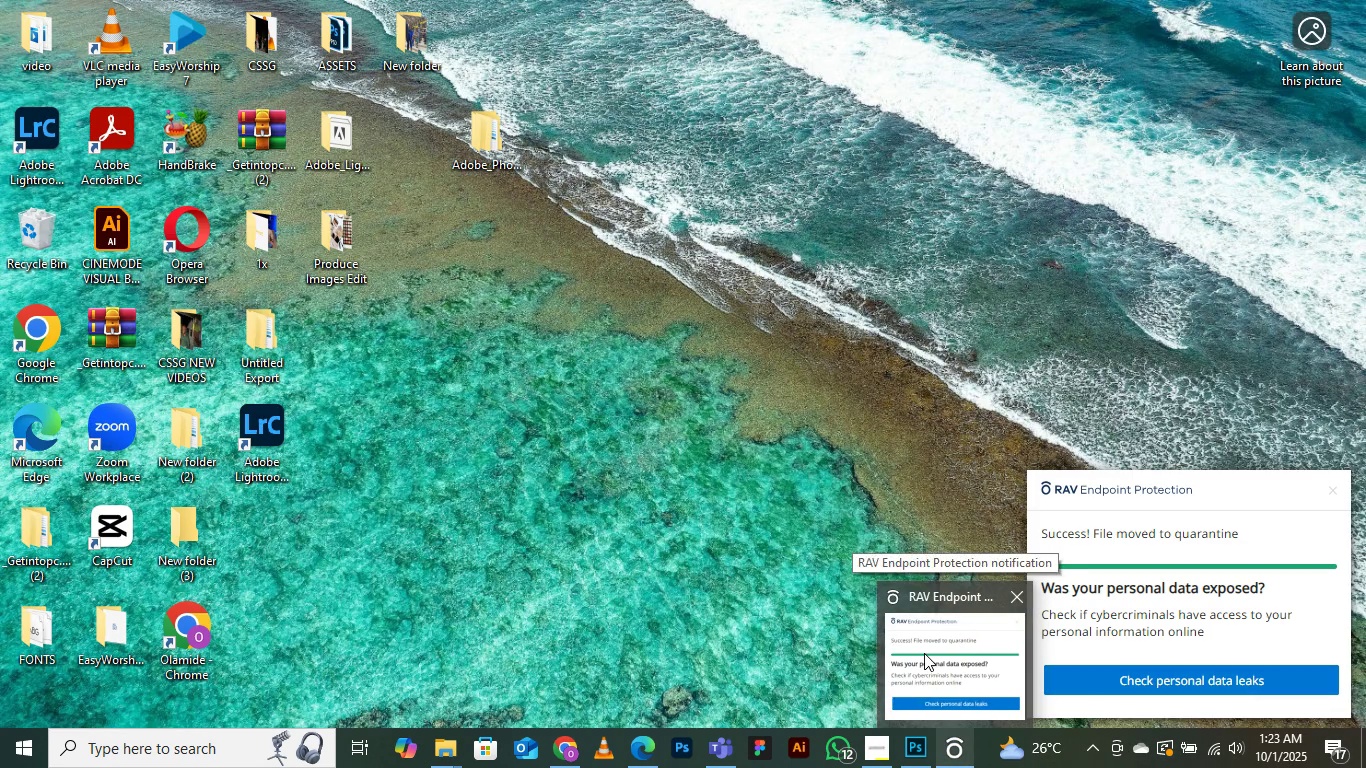 
left_click([924, 653])
 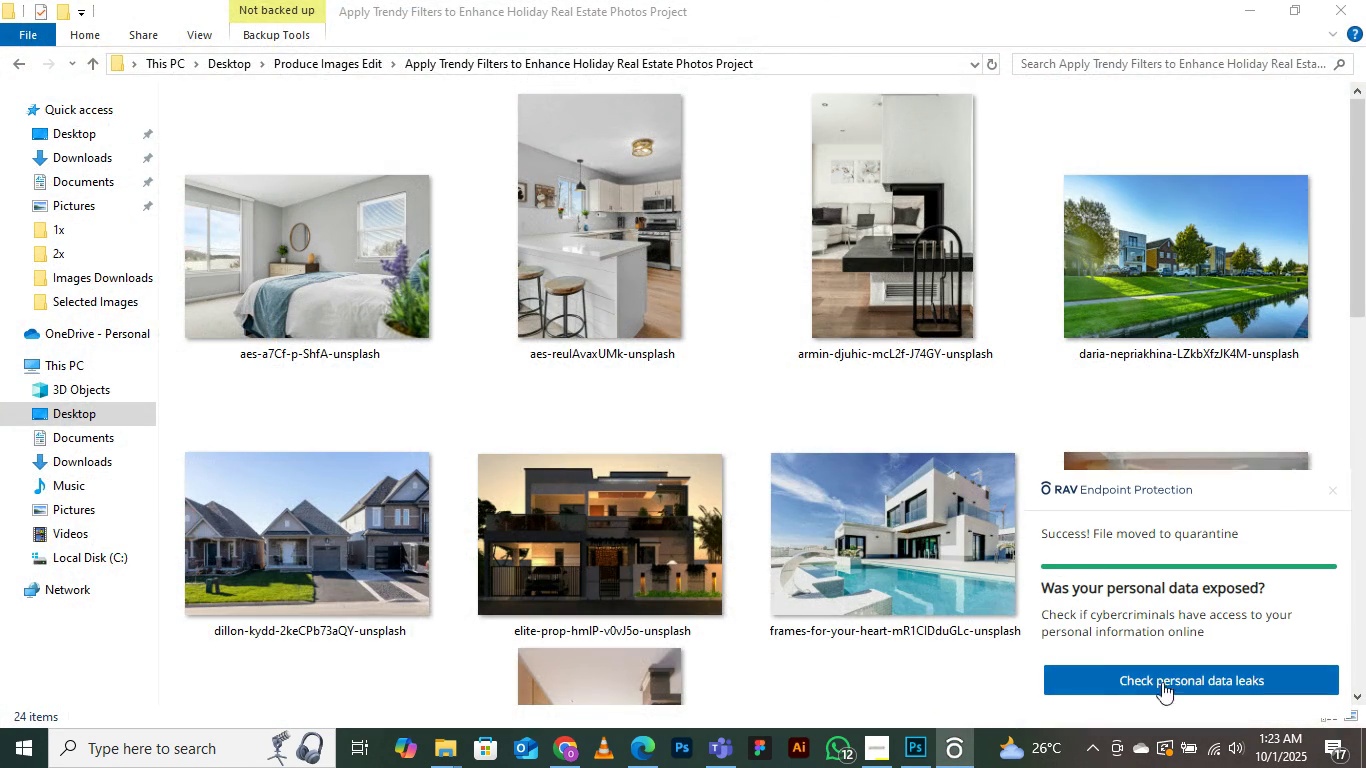 
left_click([1162, 682])
 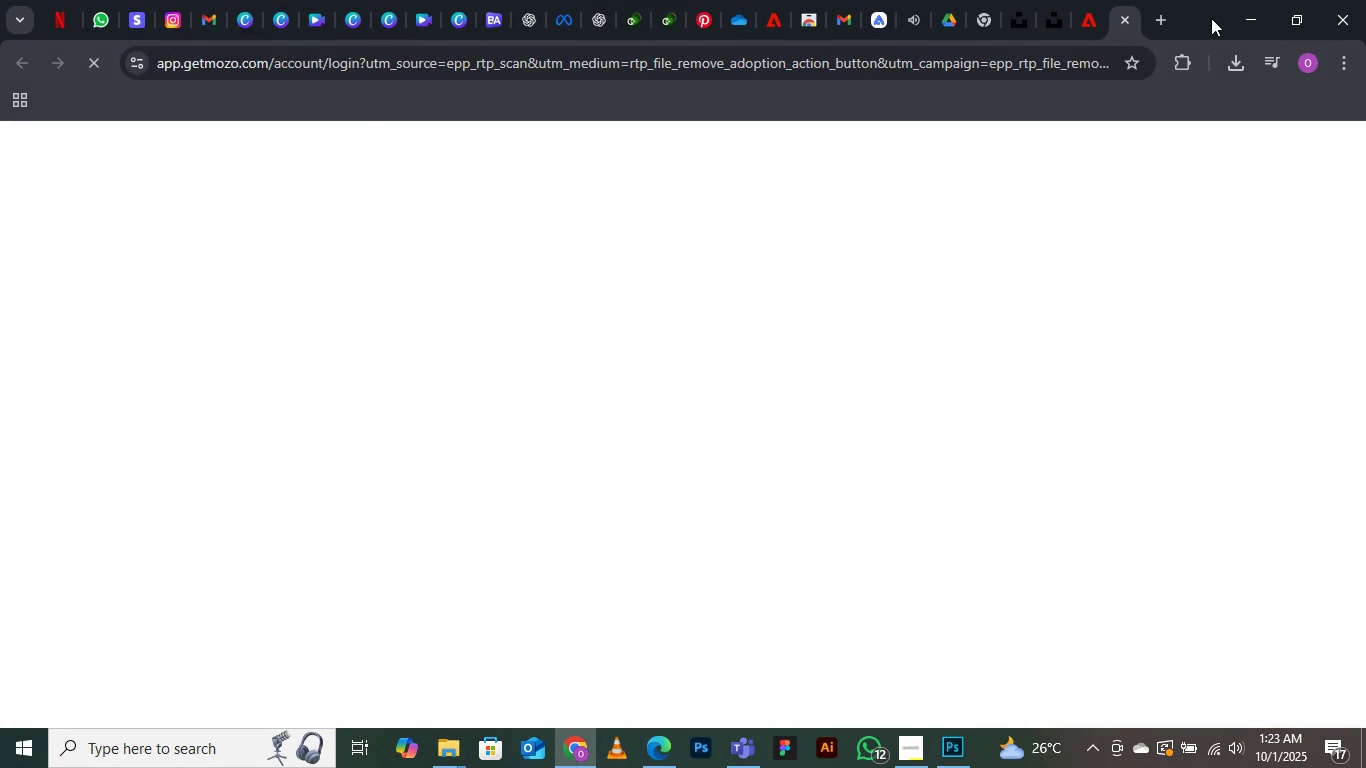 
left_click([1239, 18])
 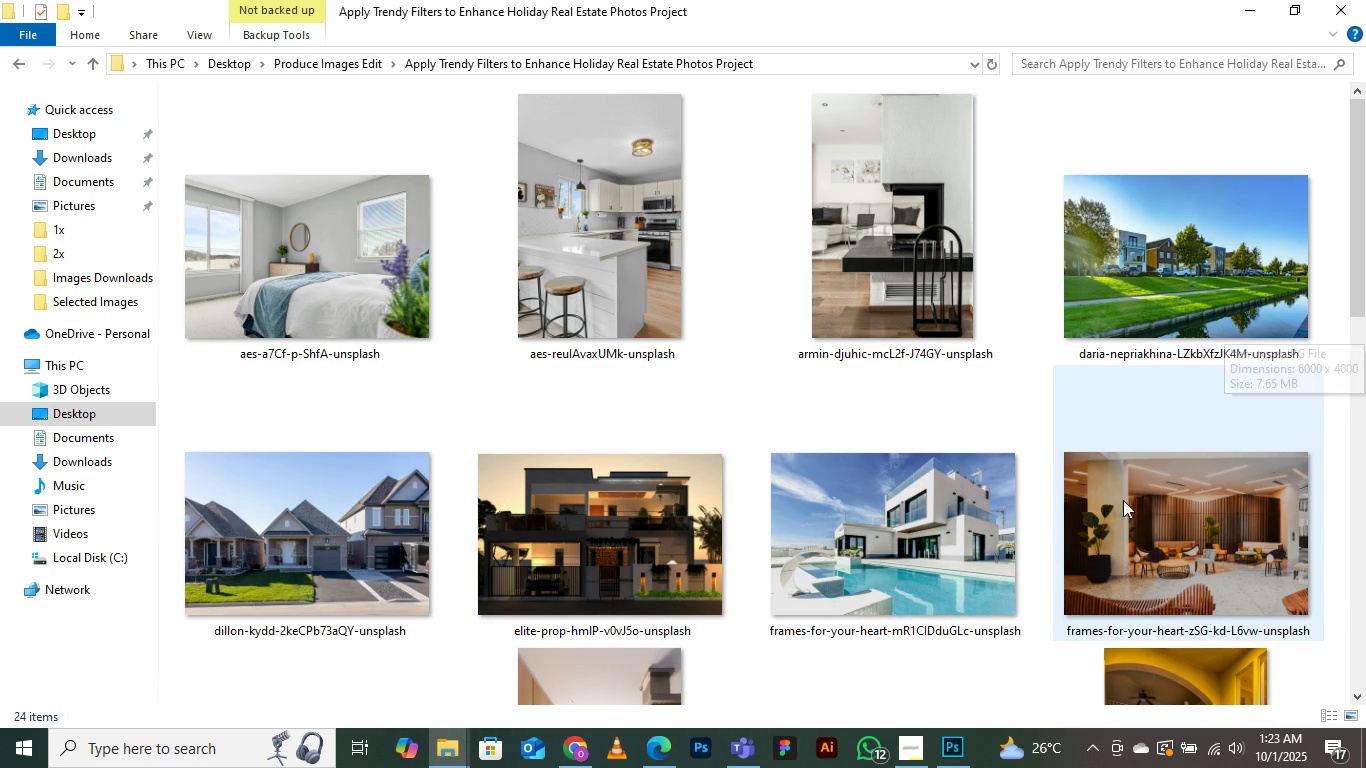 
wait(7.12)
 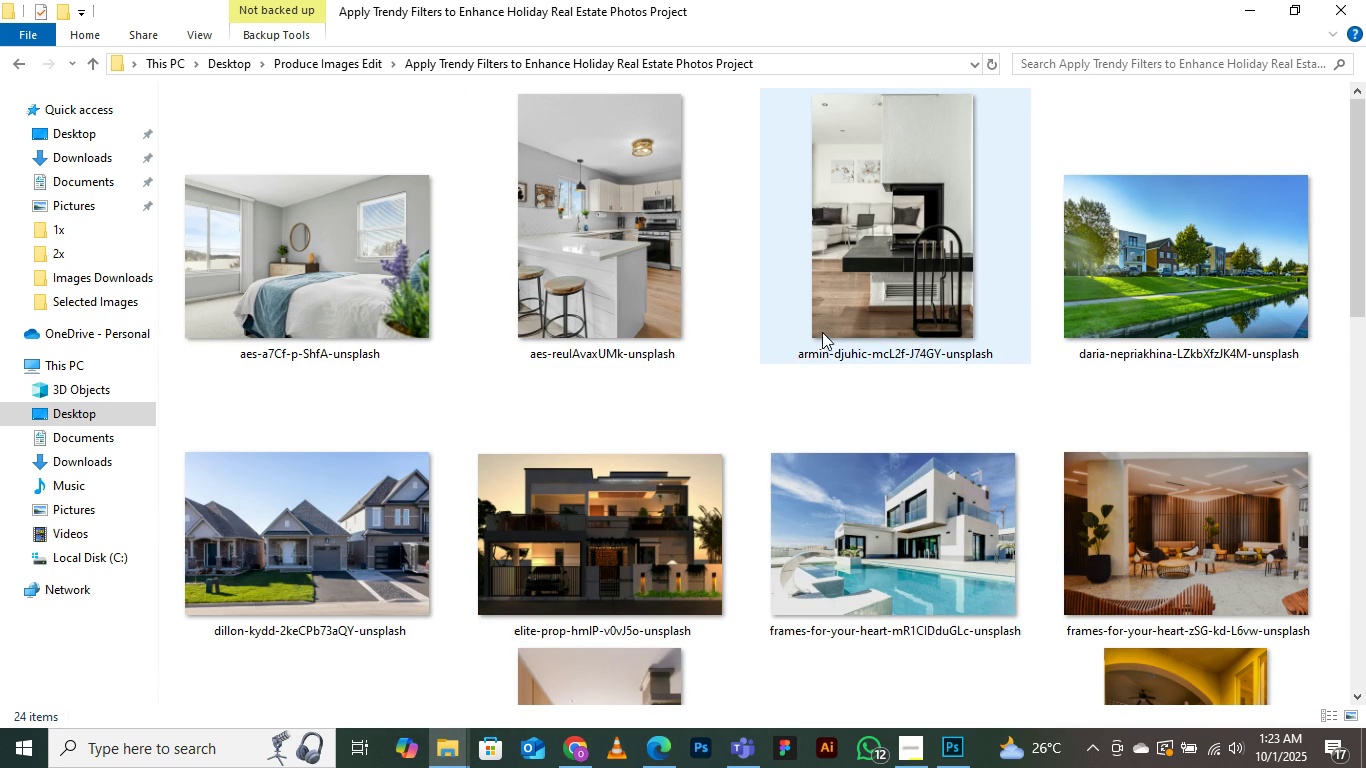 
left_click([916, 559])
 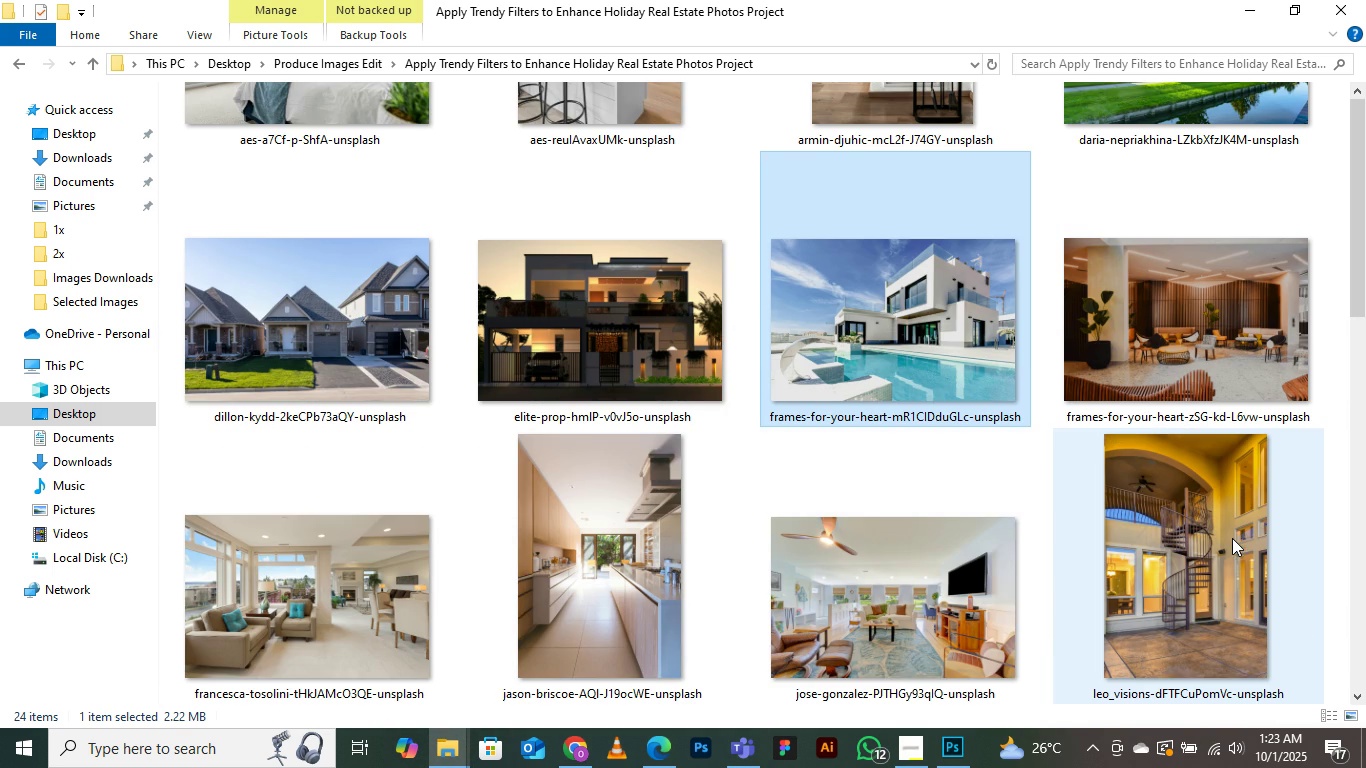 
scroll: coordinate [1232, 538], scroll_direction: down, amount: 1.0
 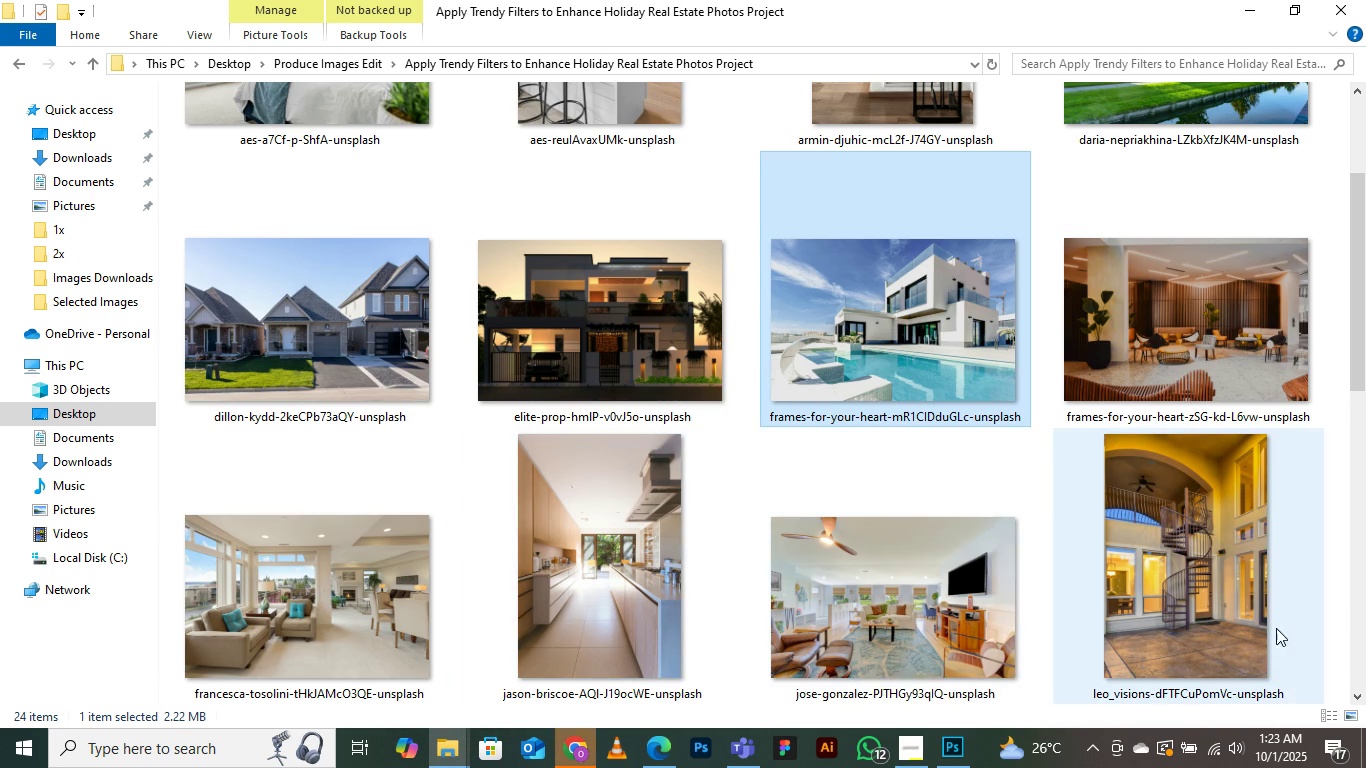 
mouse_move([946, 619])